 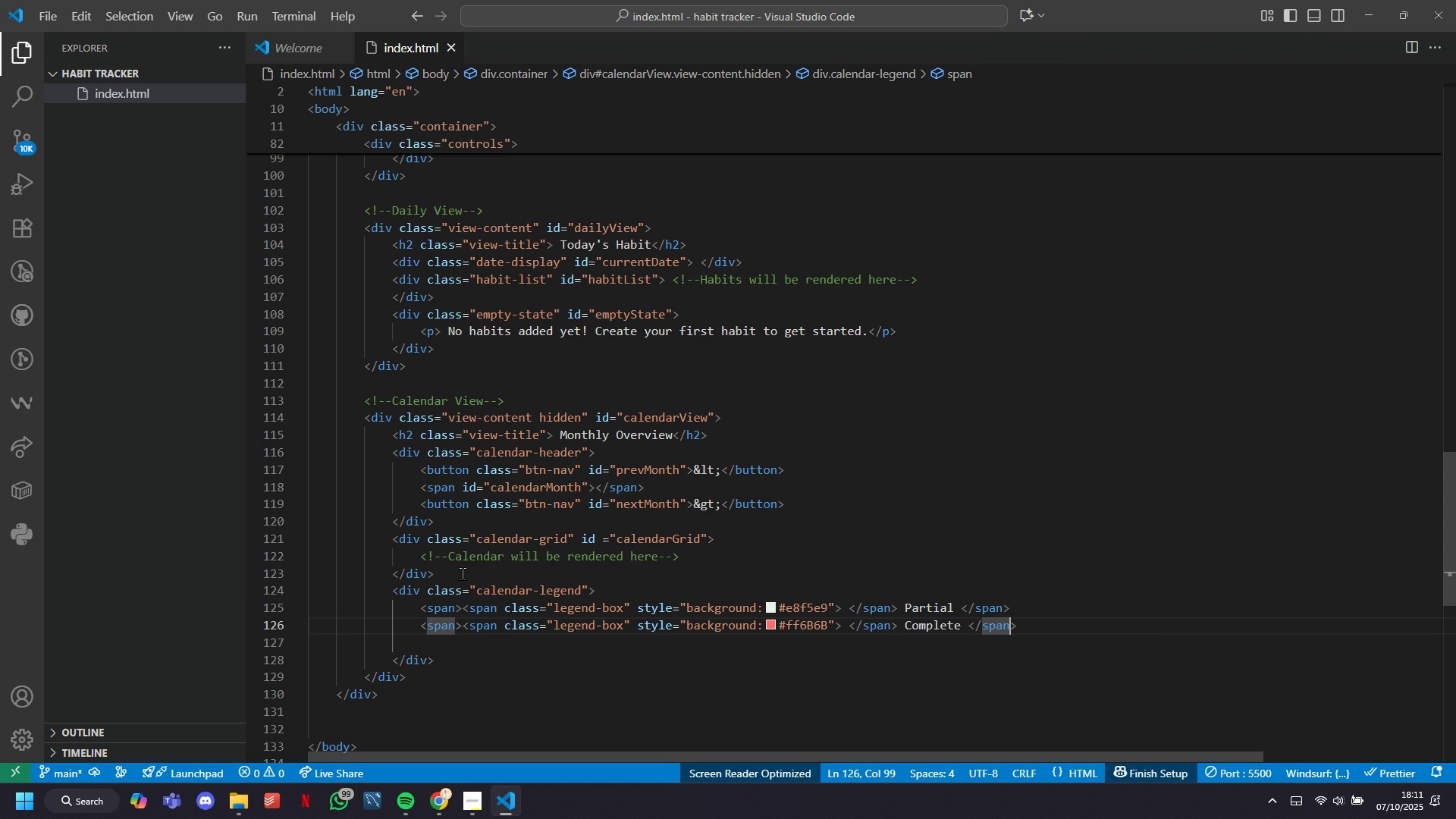 
key(ArrowRight)
 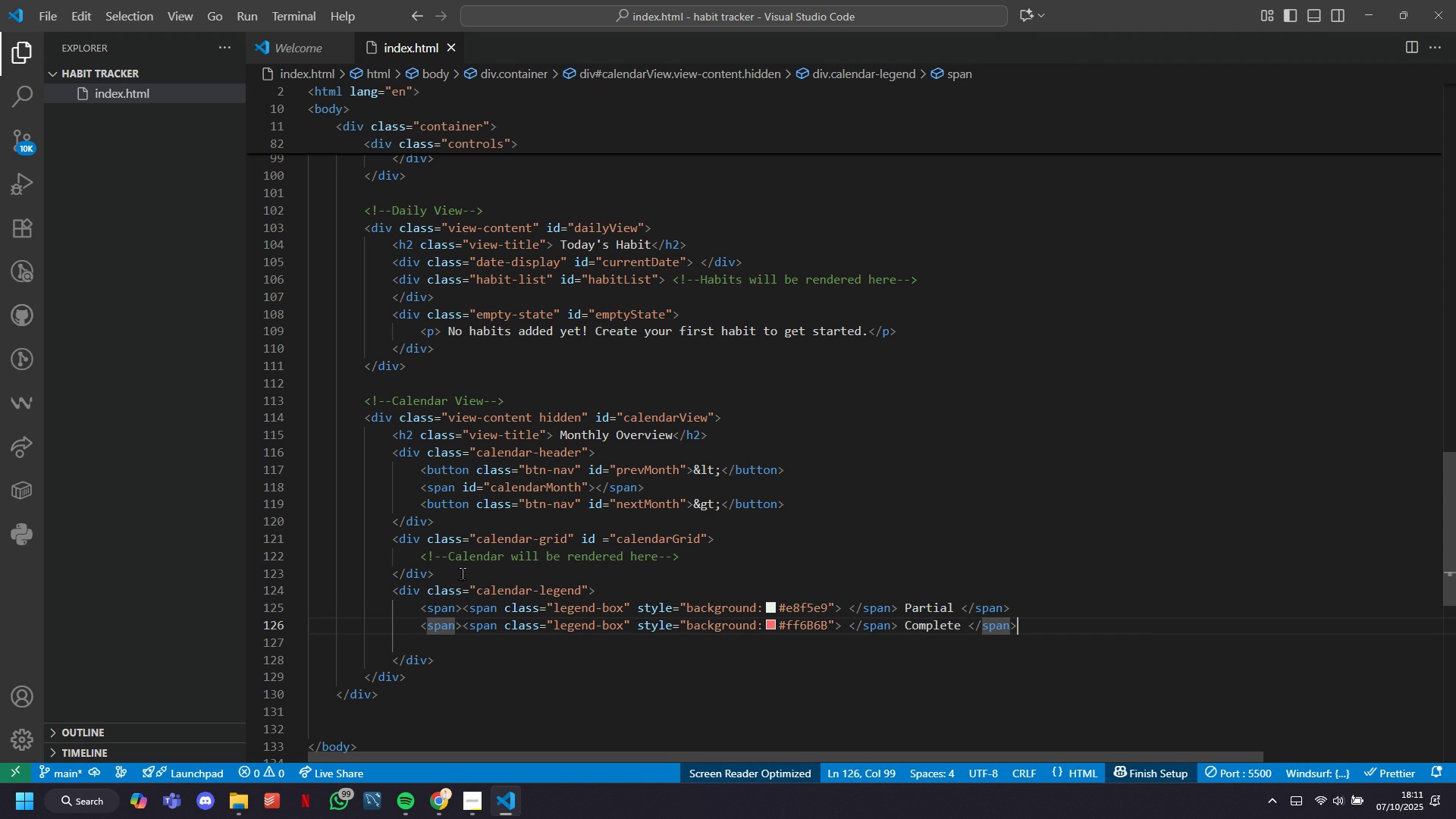 
key(ArrowRight)
 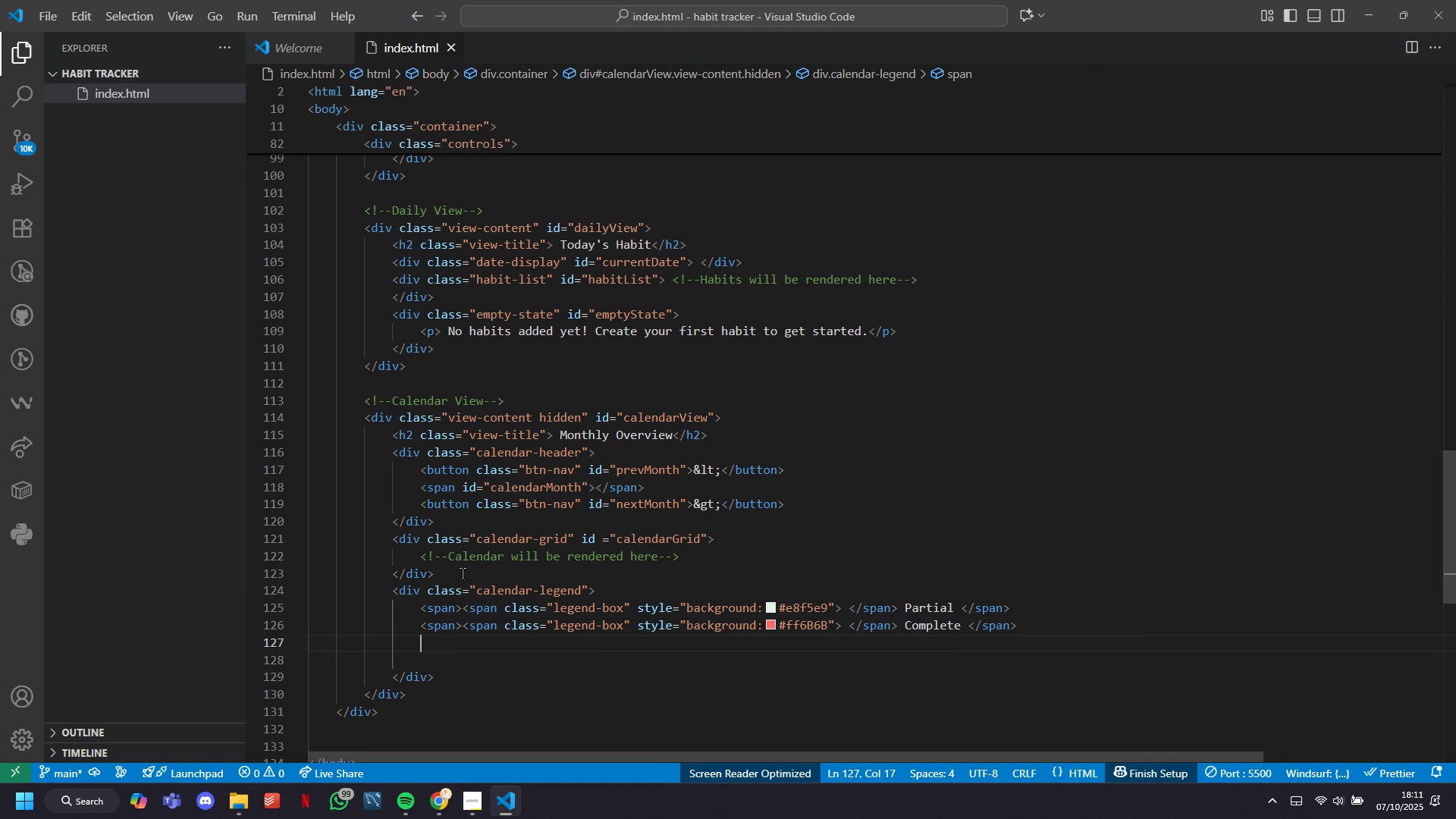 
key(Enter)
 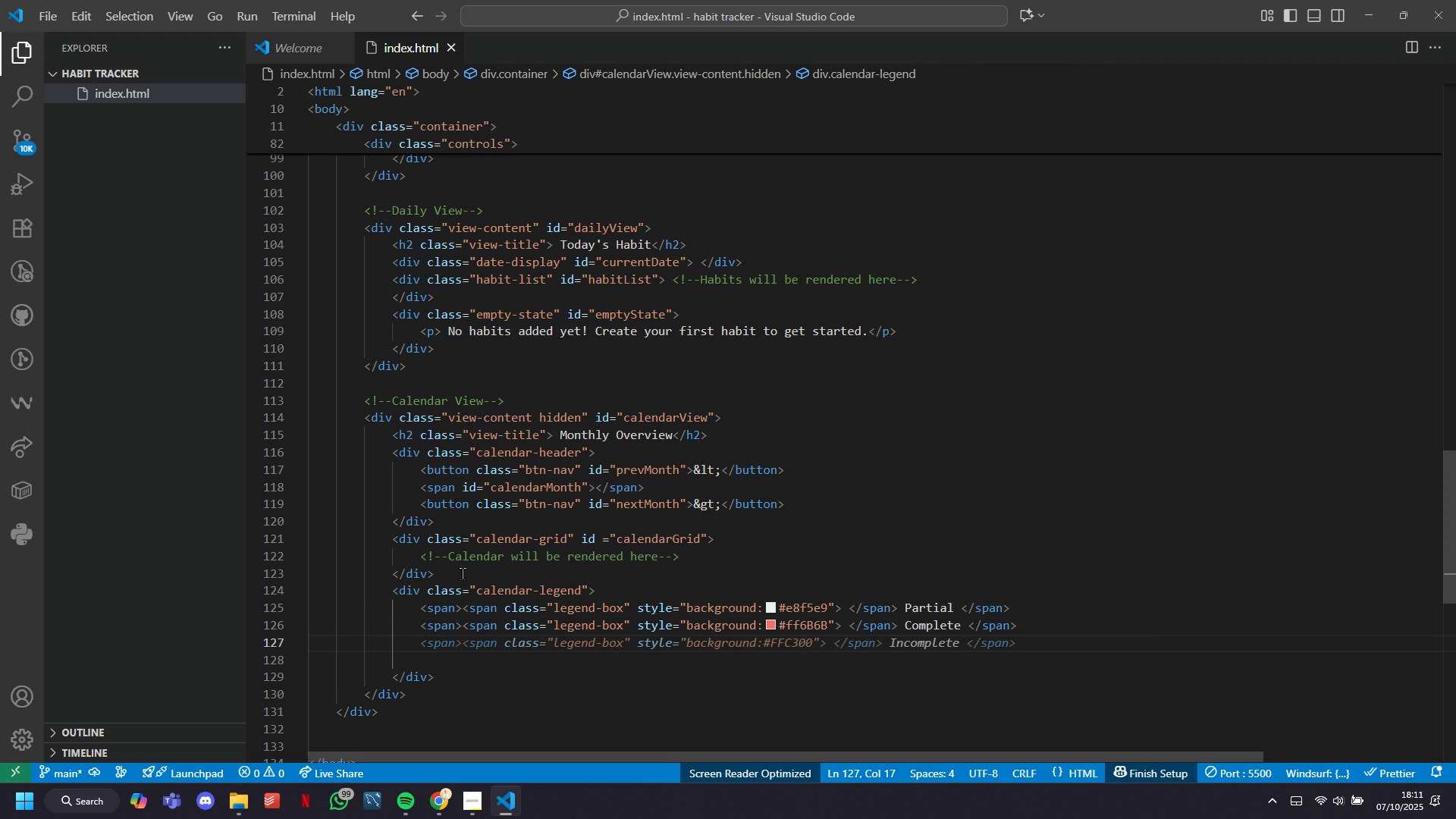 
key(Tab)
 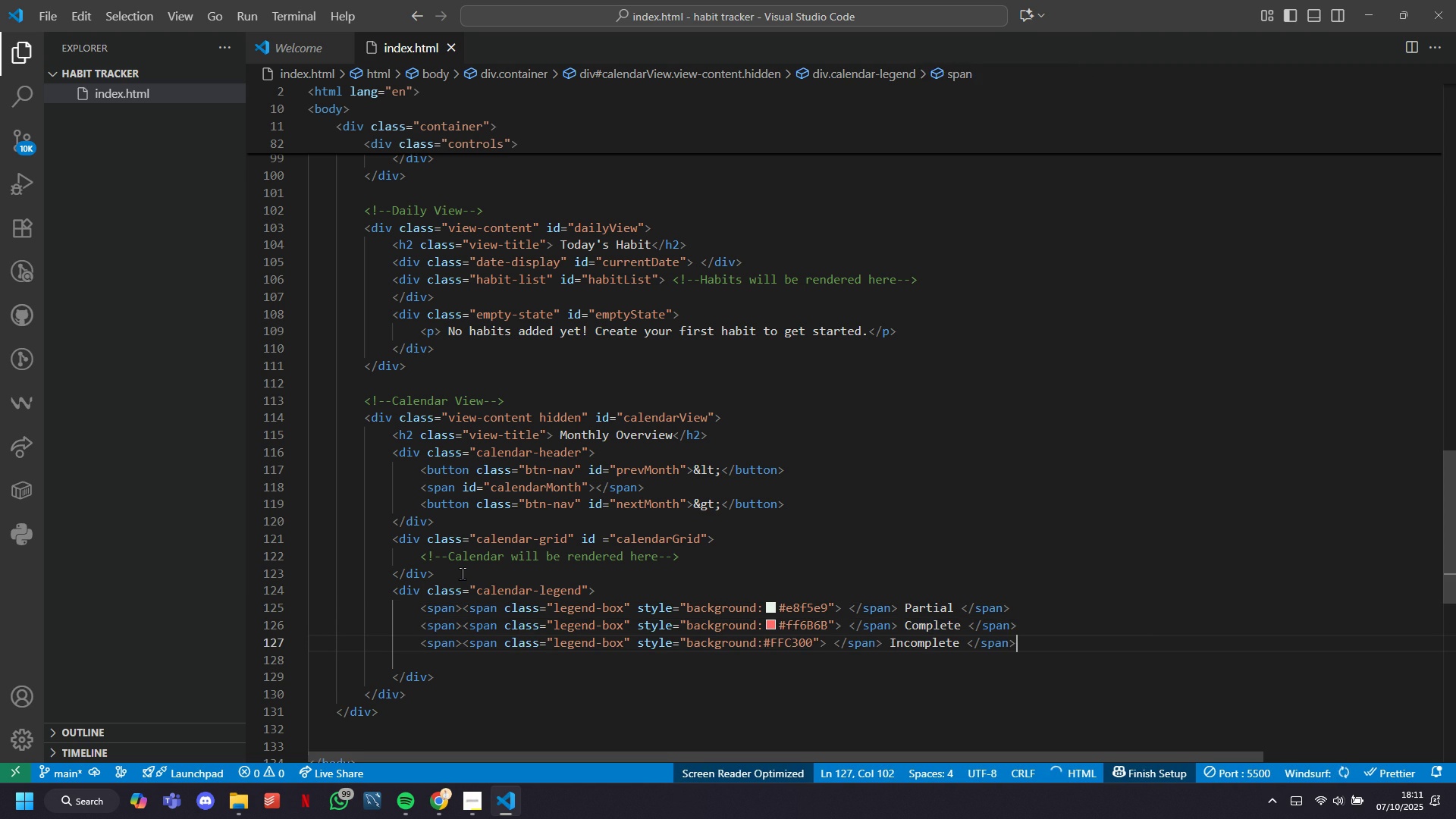 
key(ArrowDown)
 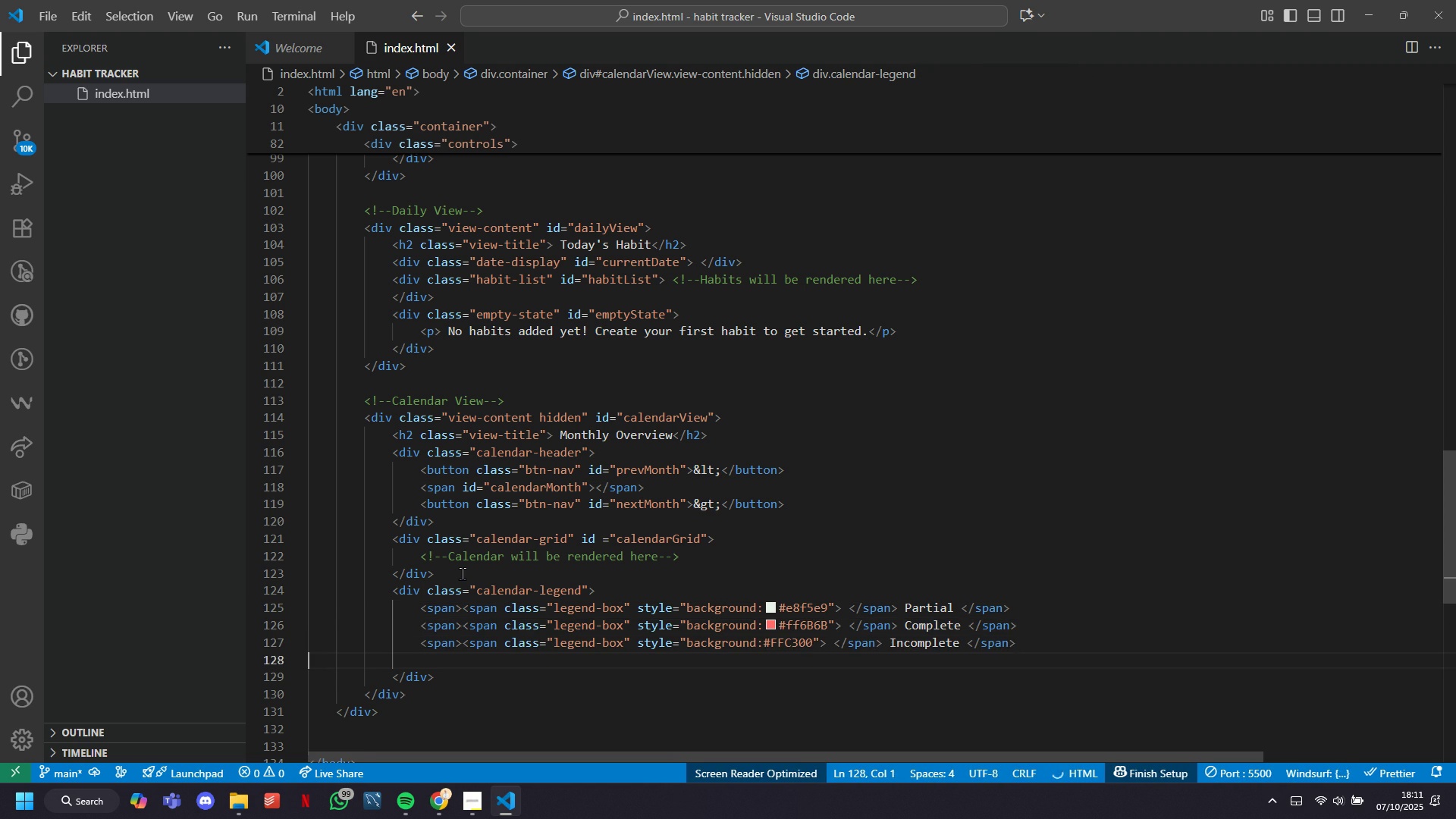 
key(Backspace)